 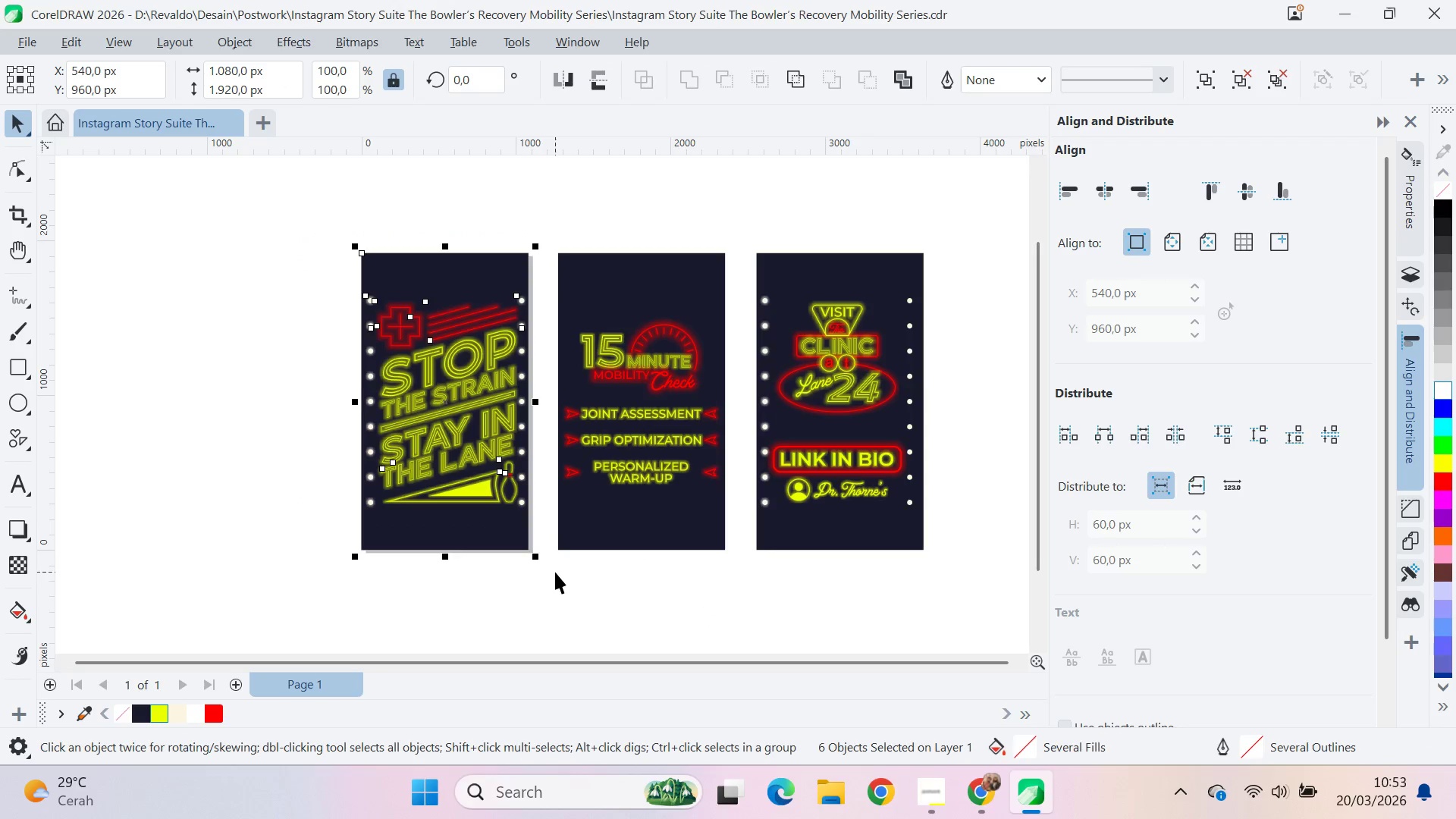 
key(Control+E)
 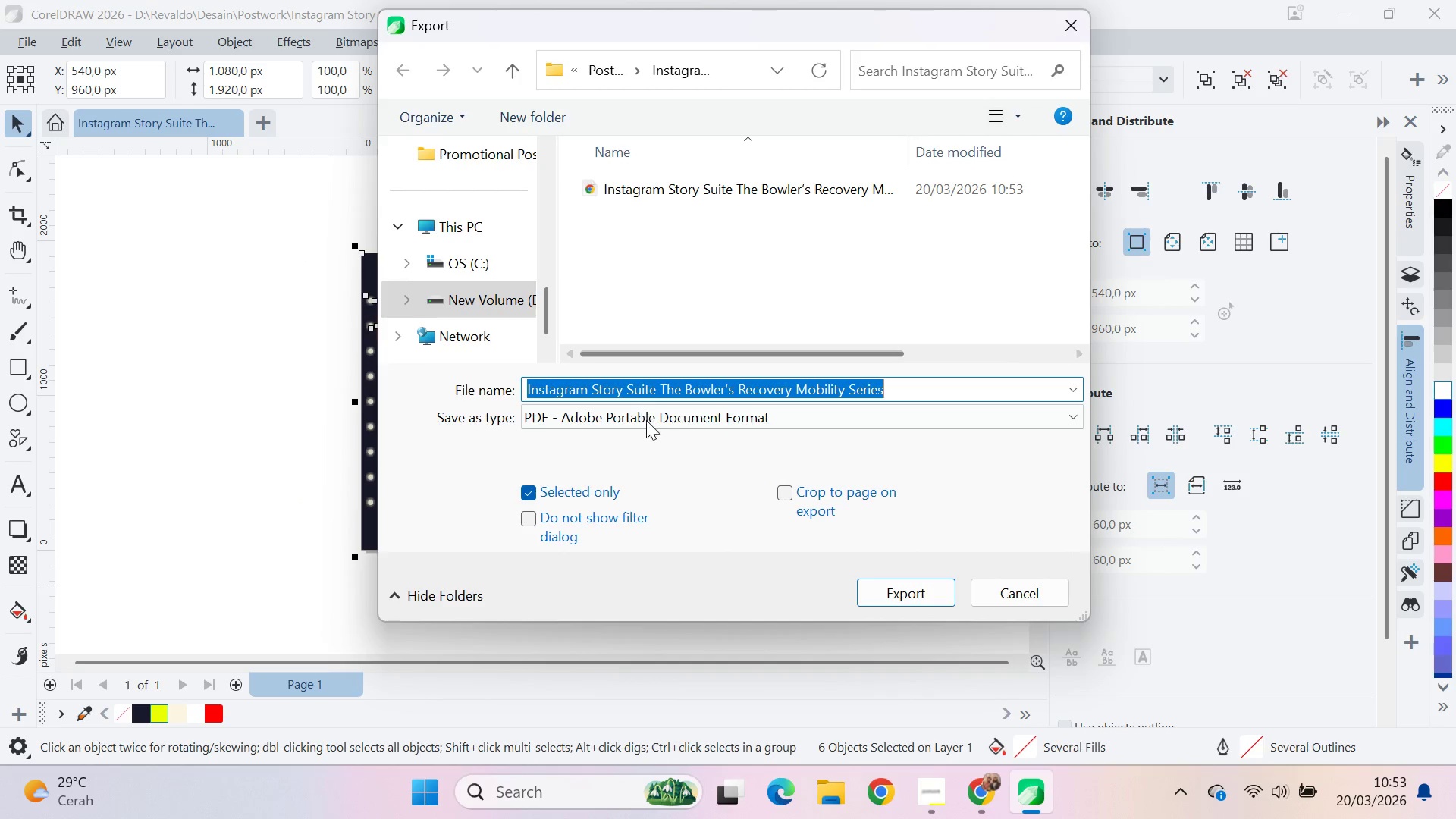 
double_click([651, 423])
 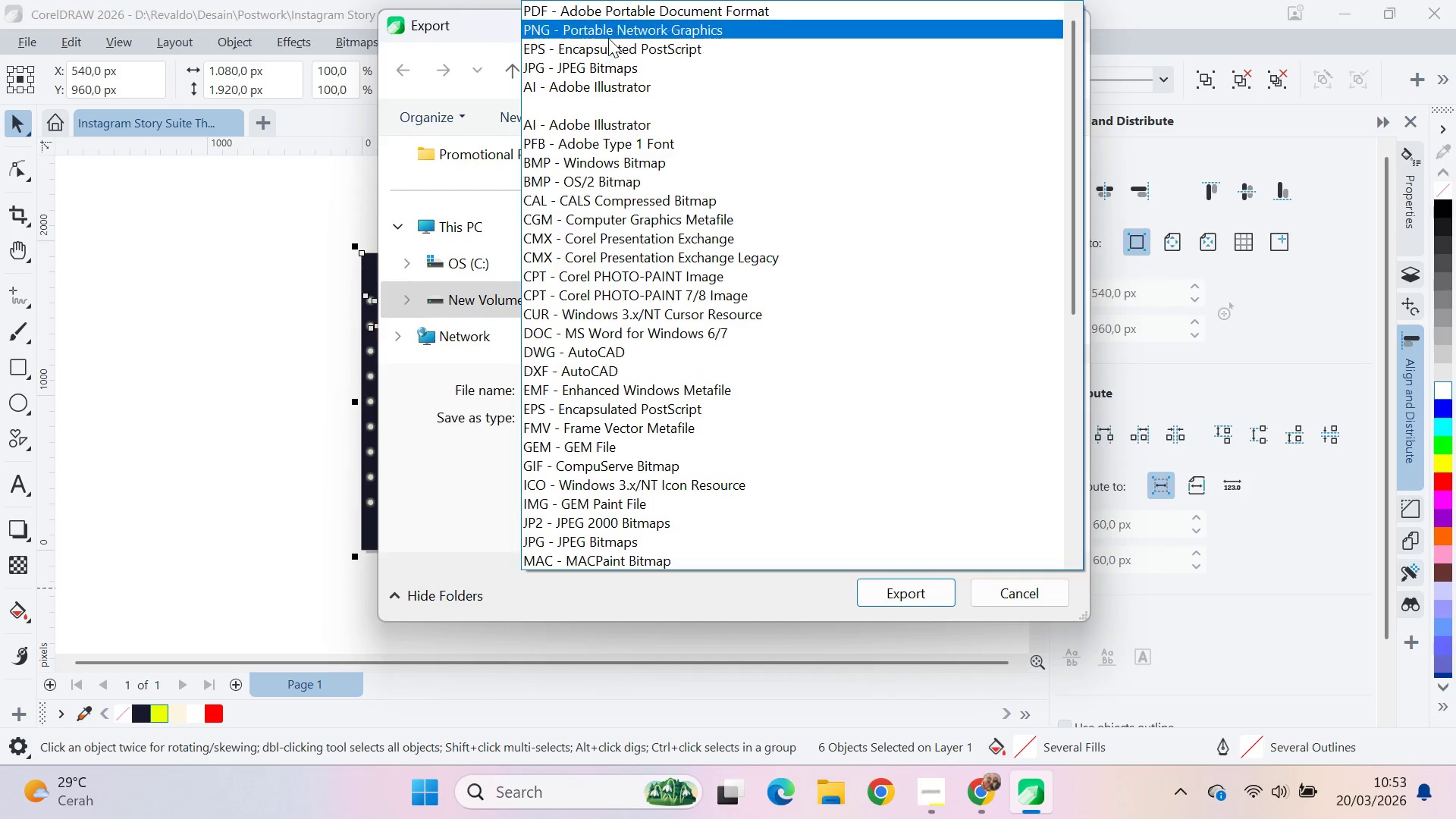 
left_click([614, 68])
 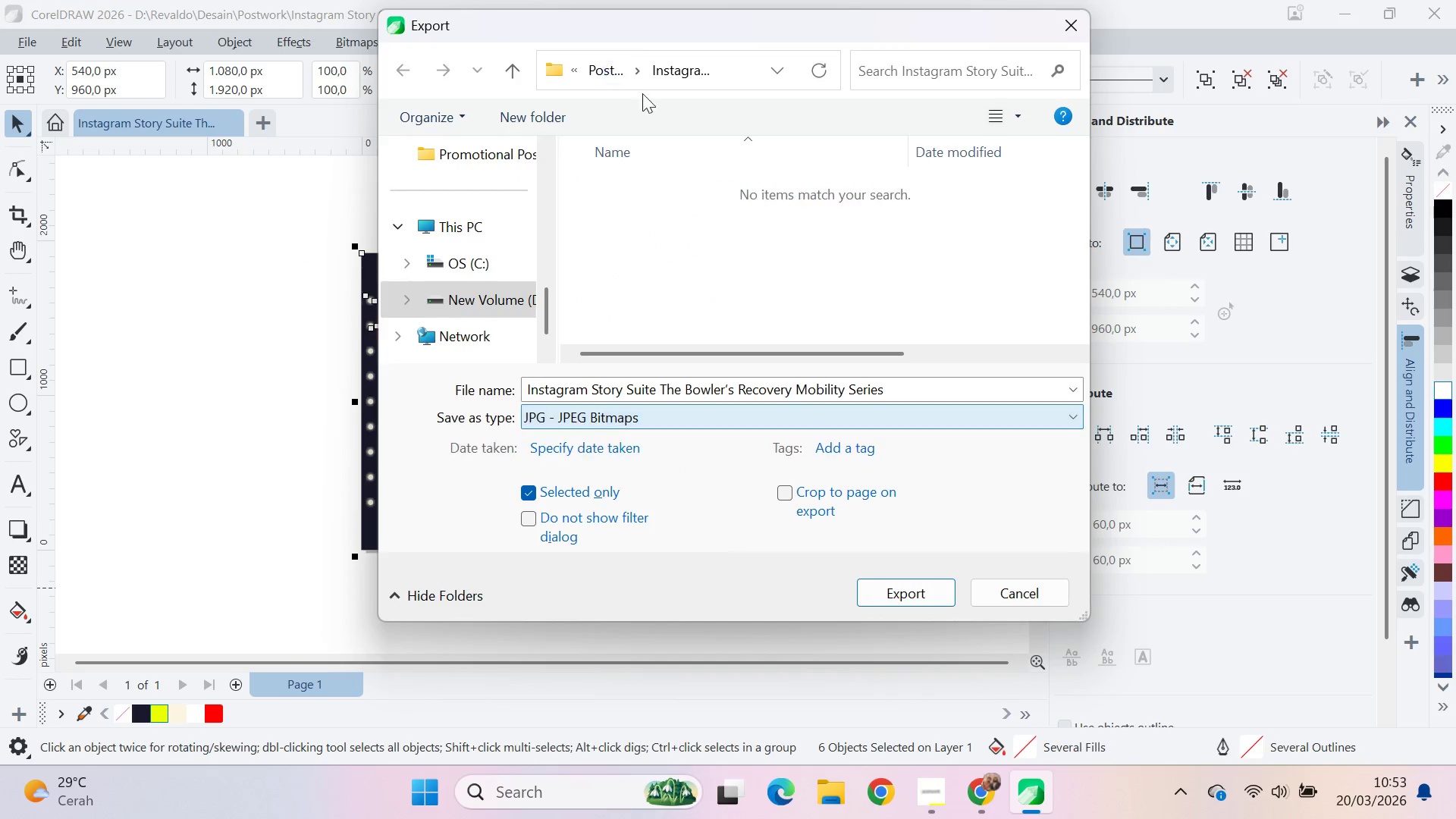 
key(Alt+AltLeft)
 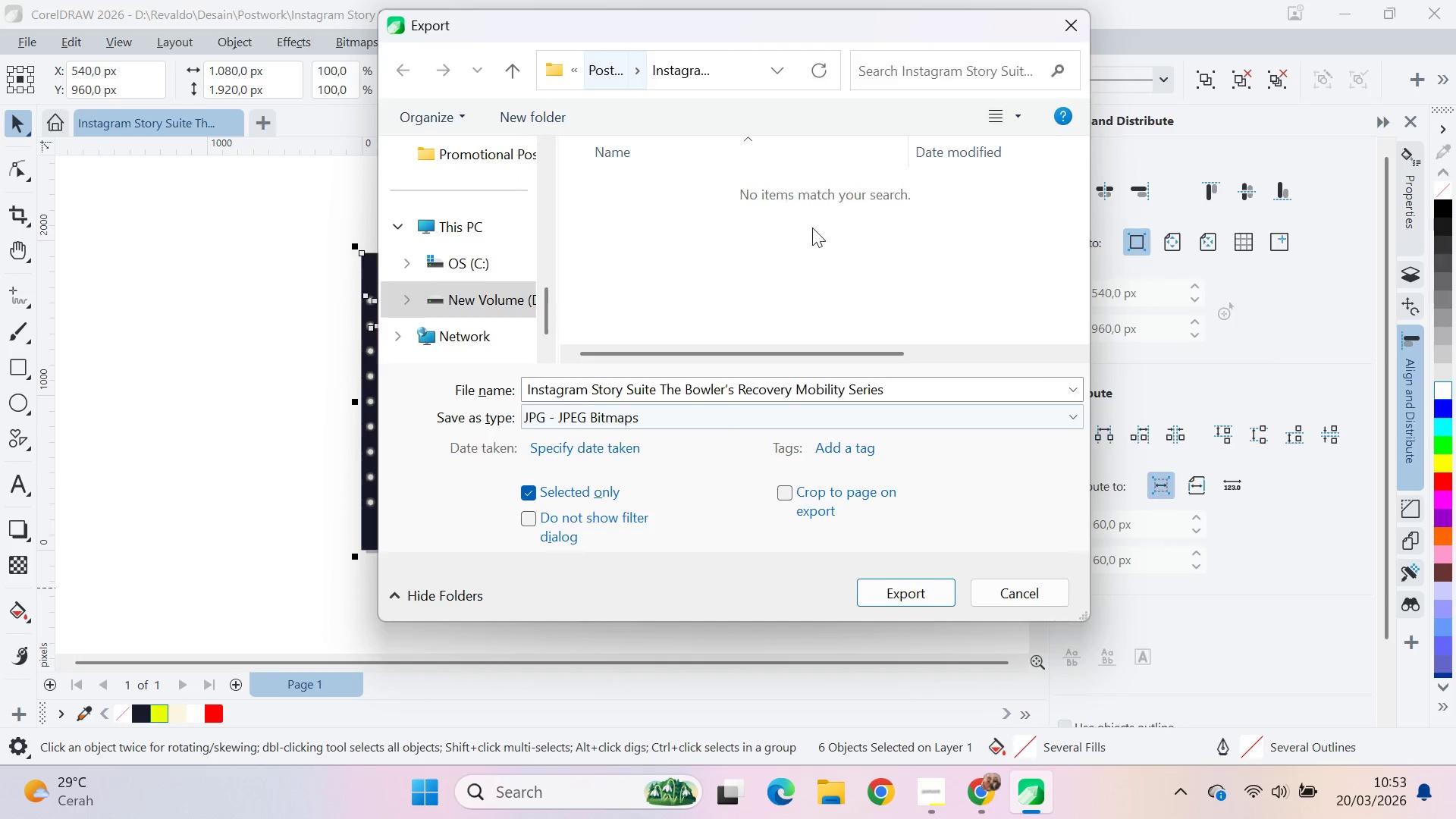 
key(Alt+Tab)